 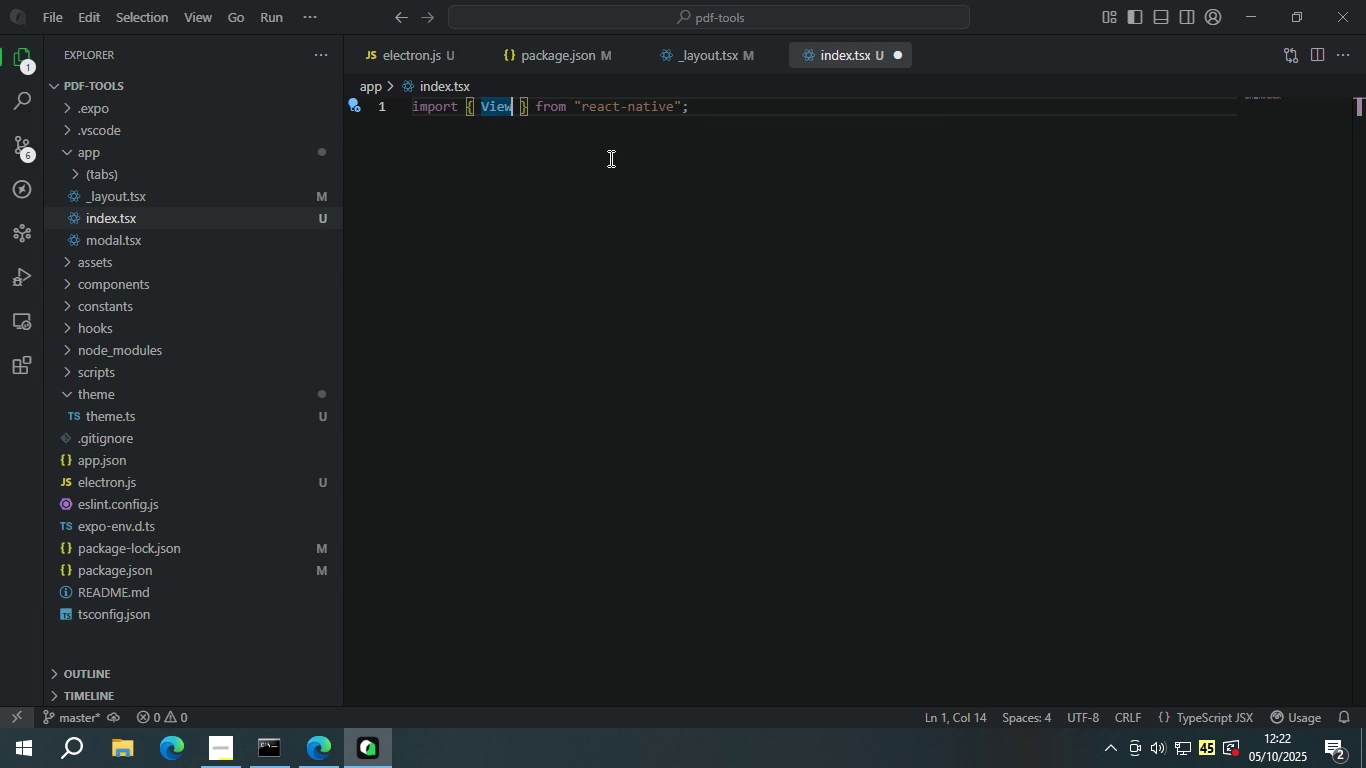 
type(, Style)
 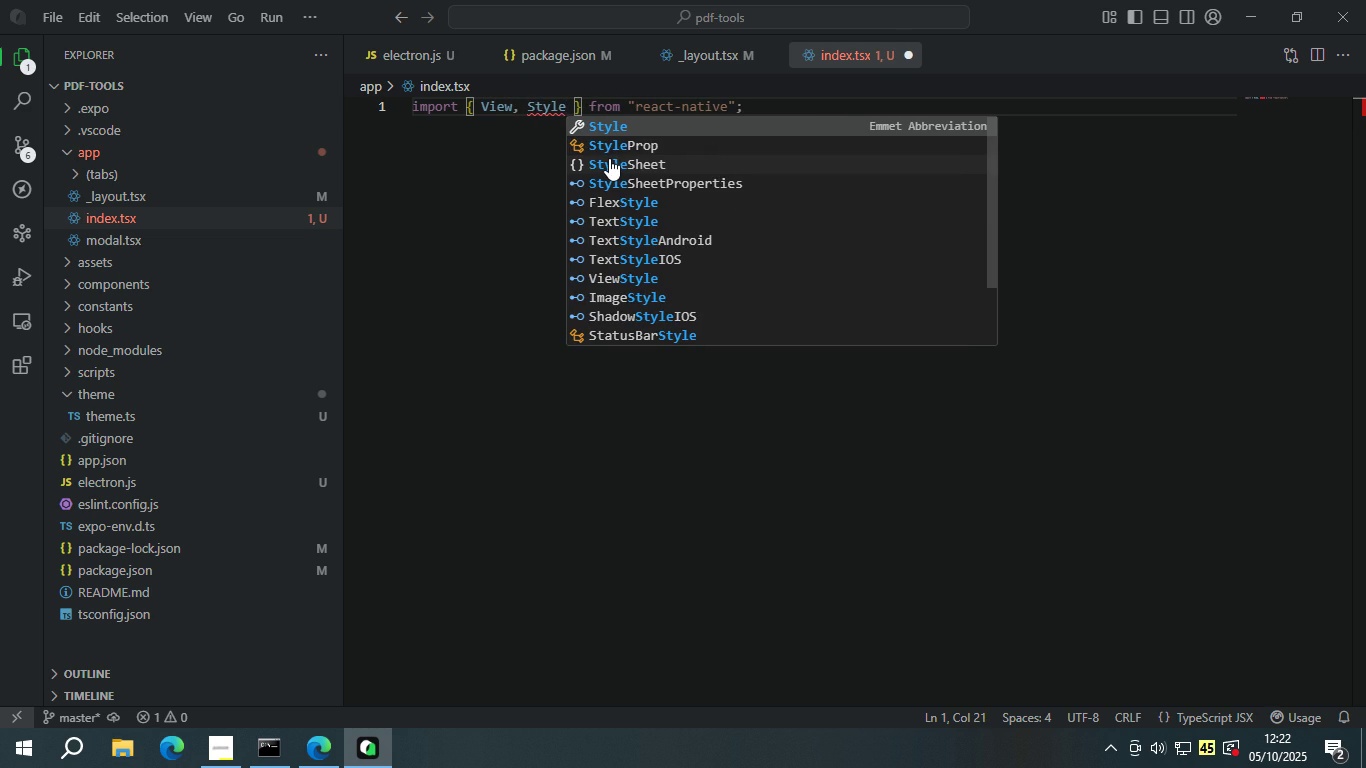 
key(ArrowDown)
 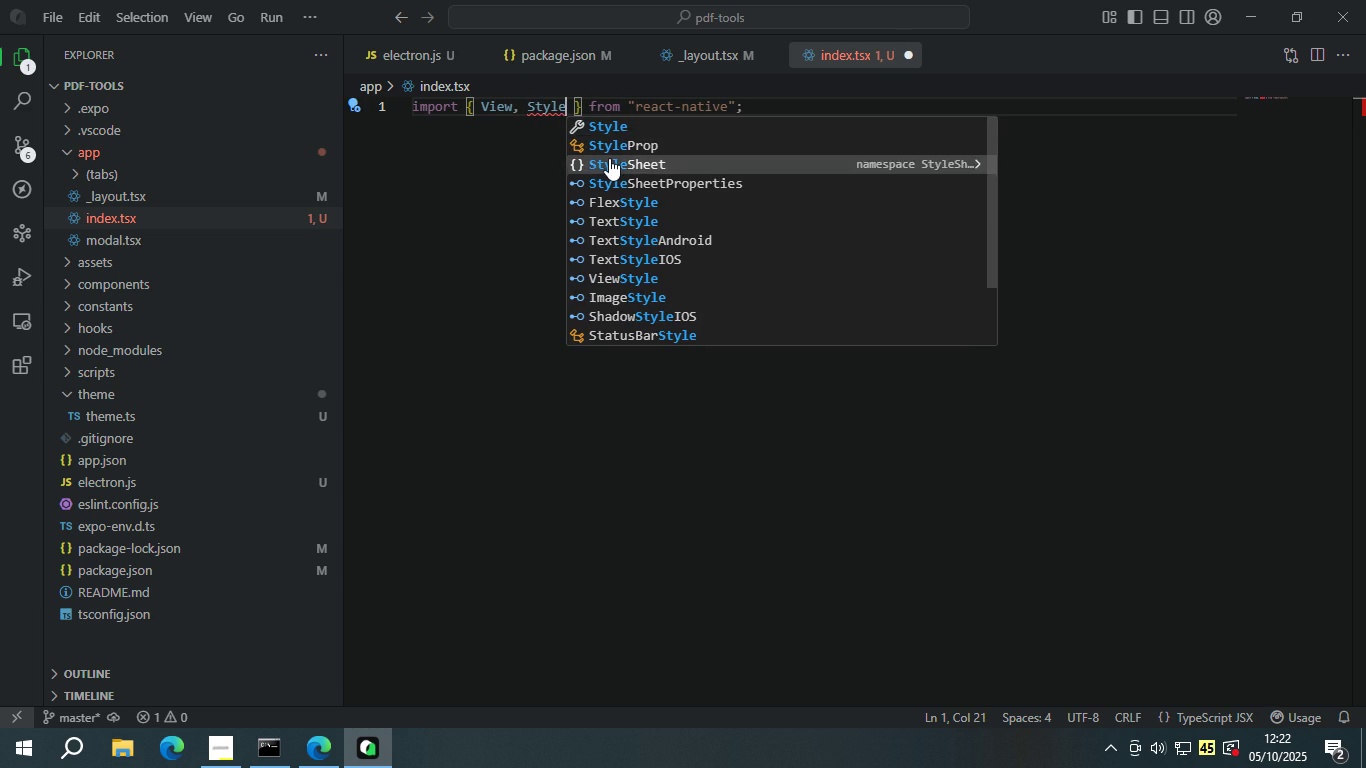 
key(ArrowDown)
 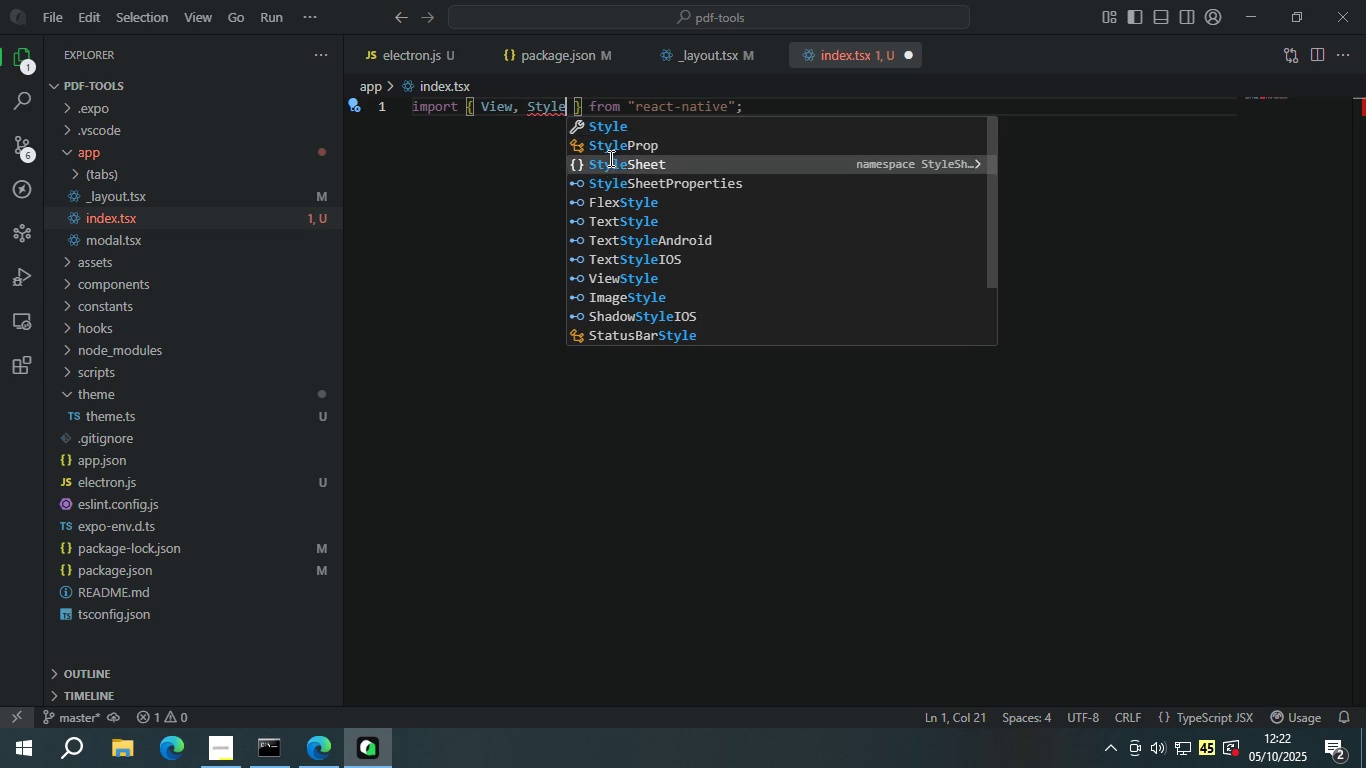 
key(Enter)